 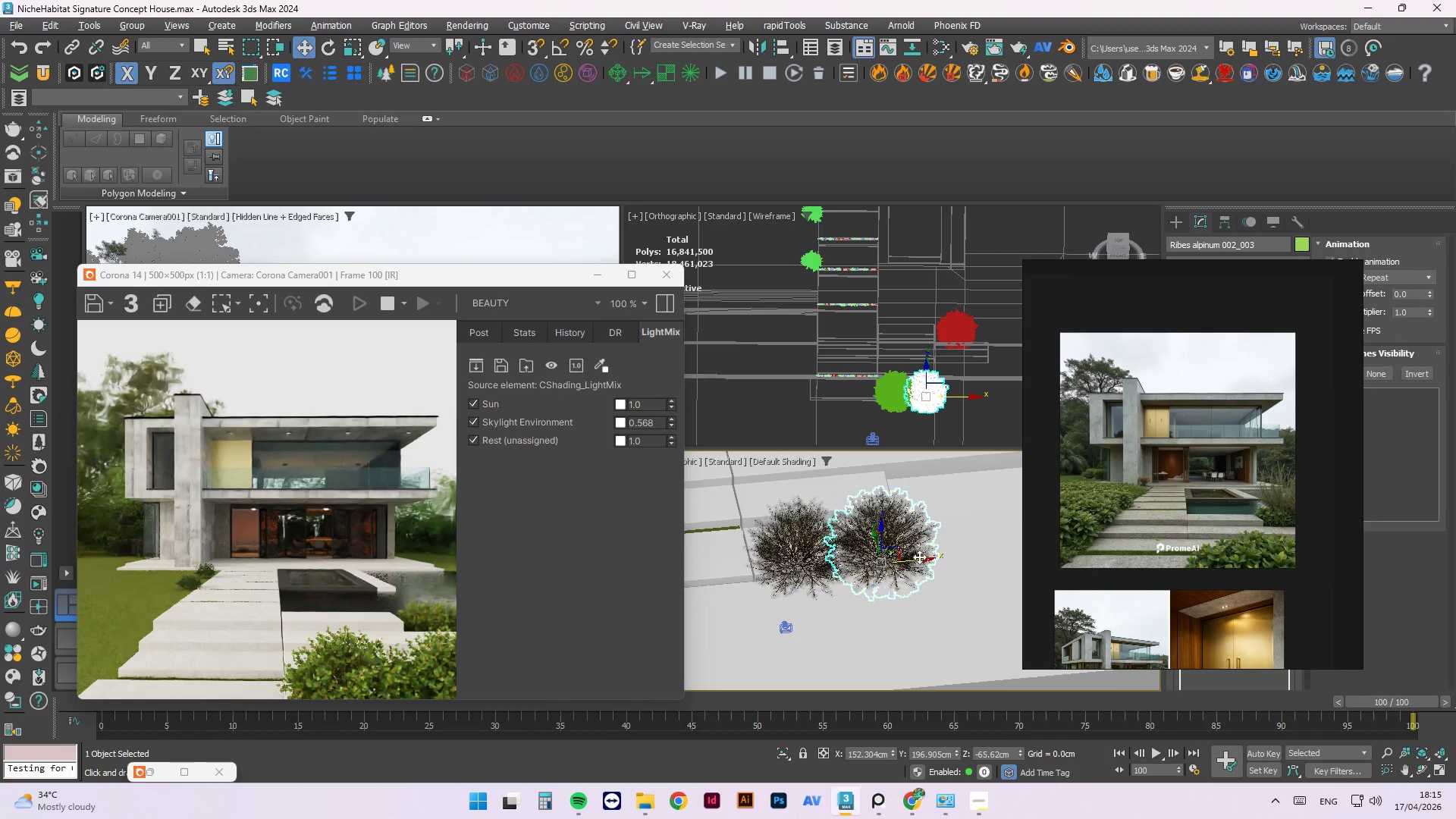 
left_click_drag(start_coordinate=[913, 559], to_coordinate=[897, 560])
 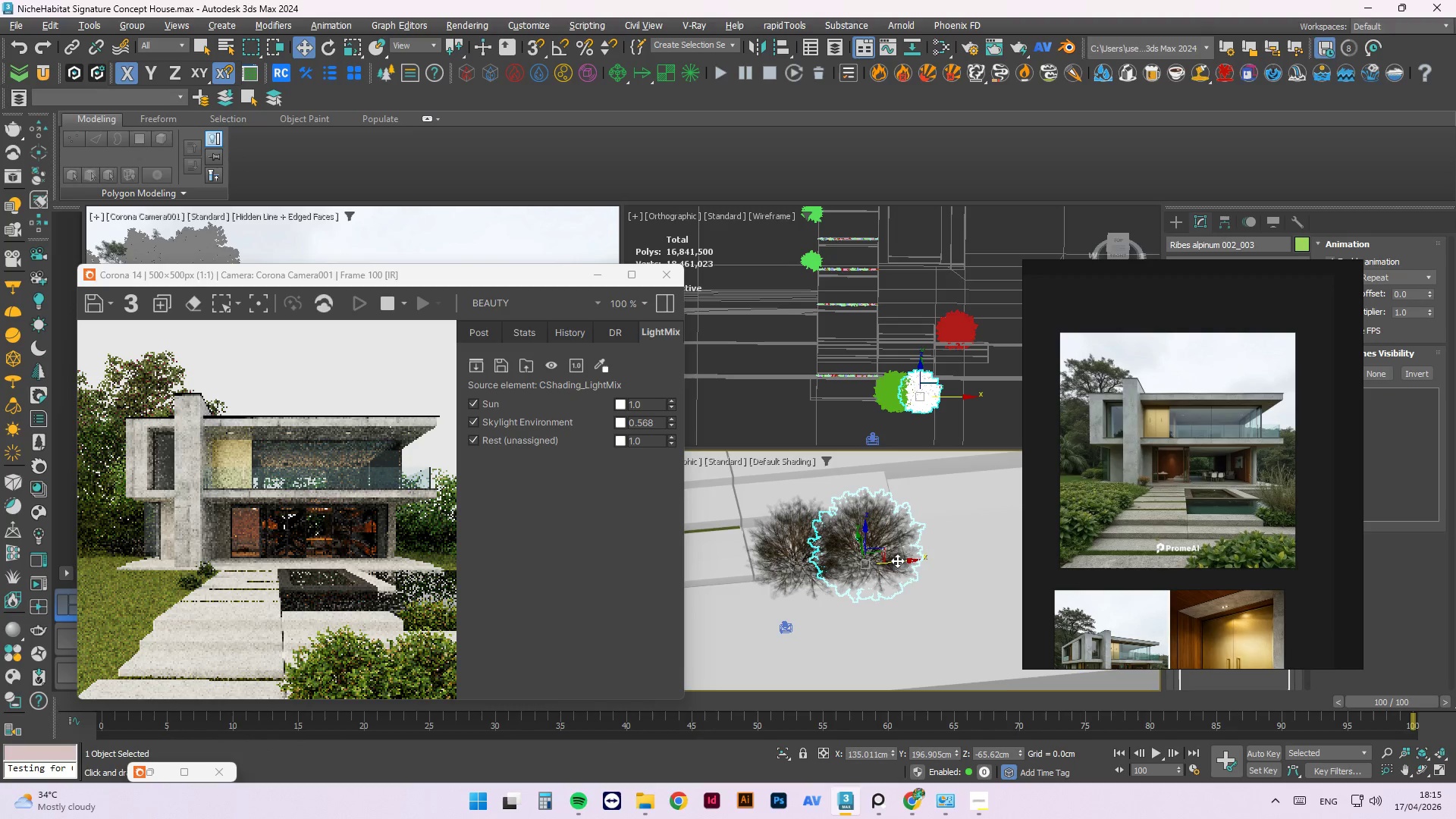 
left_click_drag(start_coordinate=[897, 560], to_coordinate=[873, 560])
 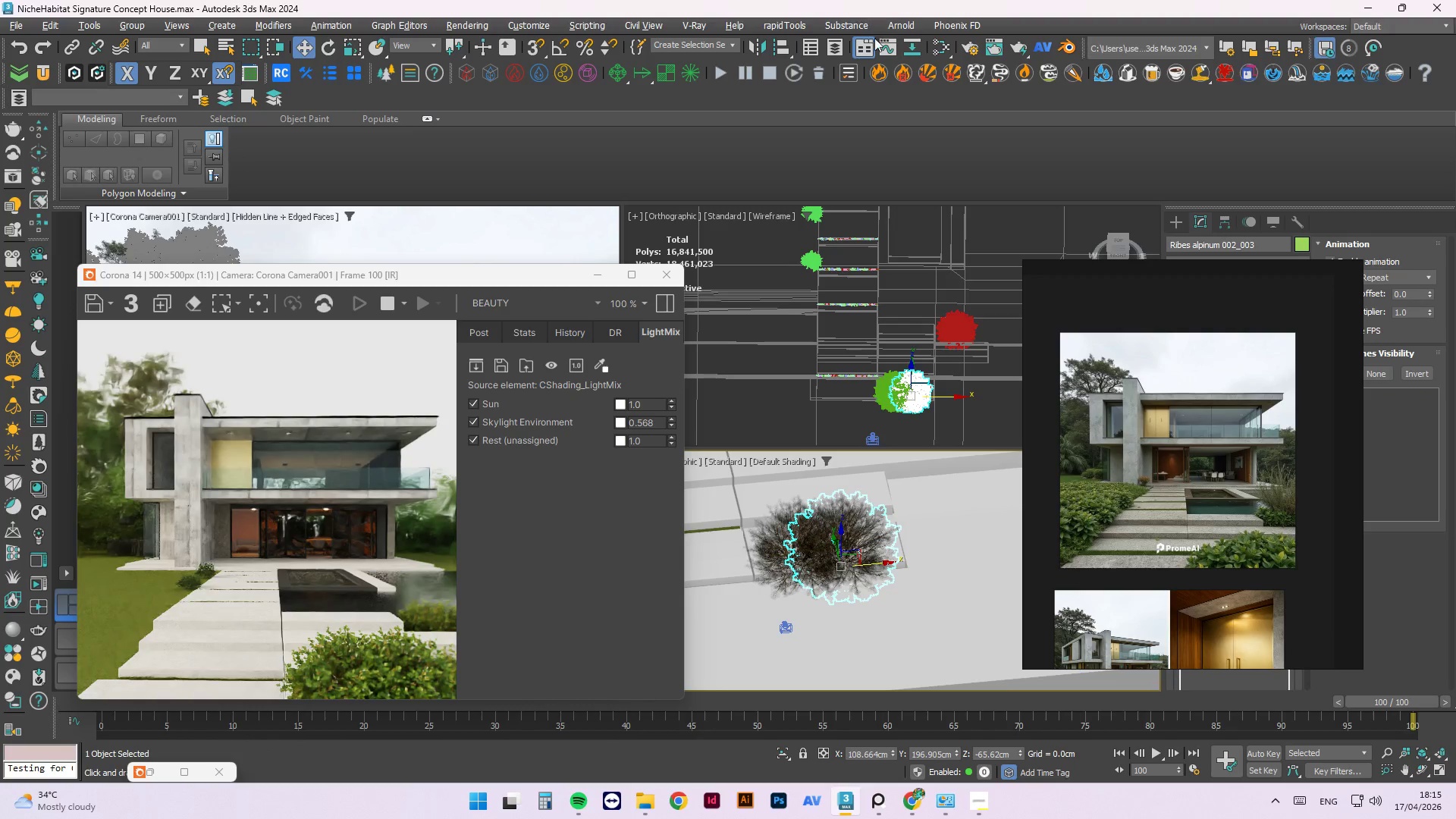 
wait(5.45)
 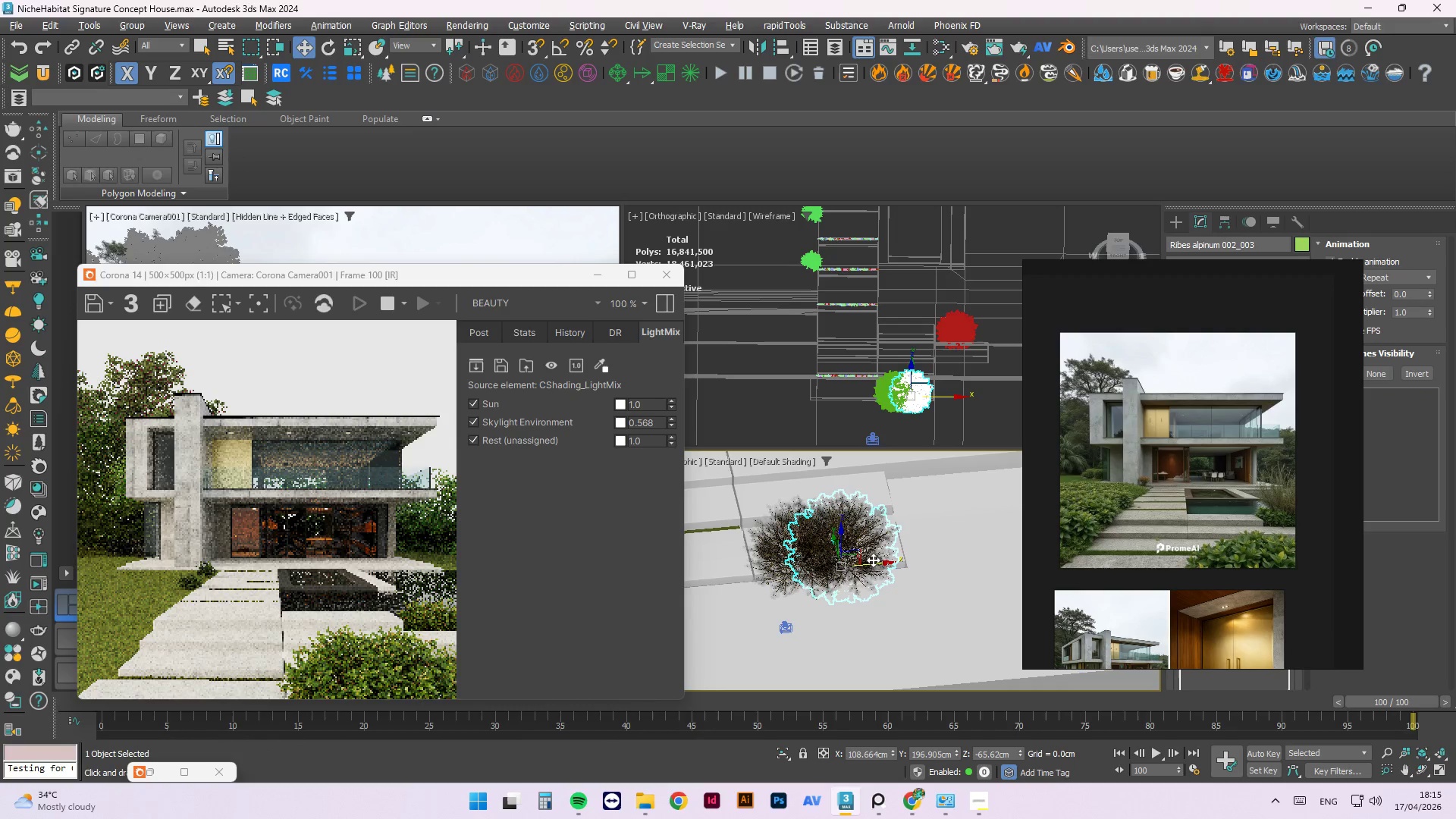 
left_click([757, 49])
 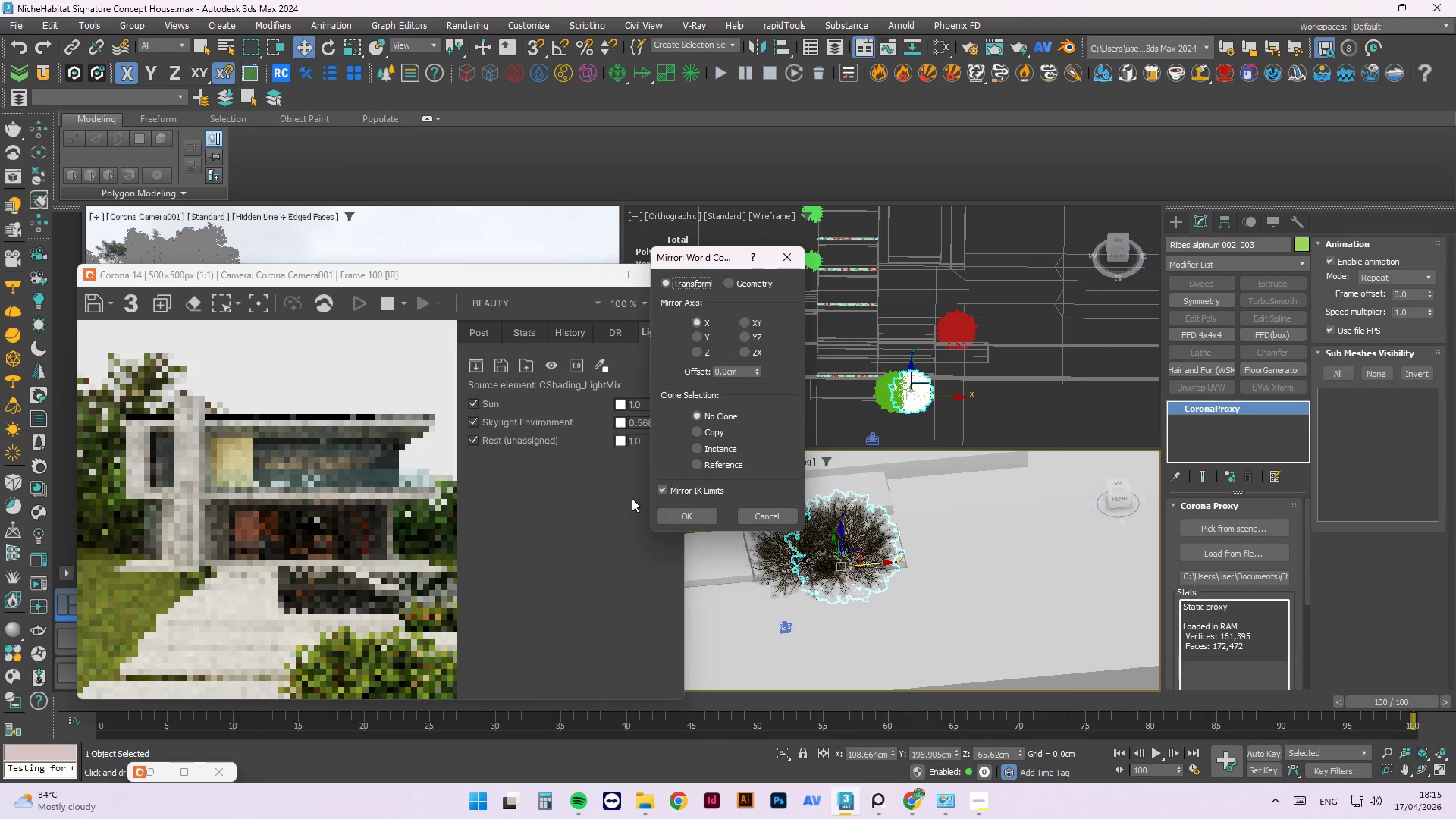 
left_click([697, 524])
 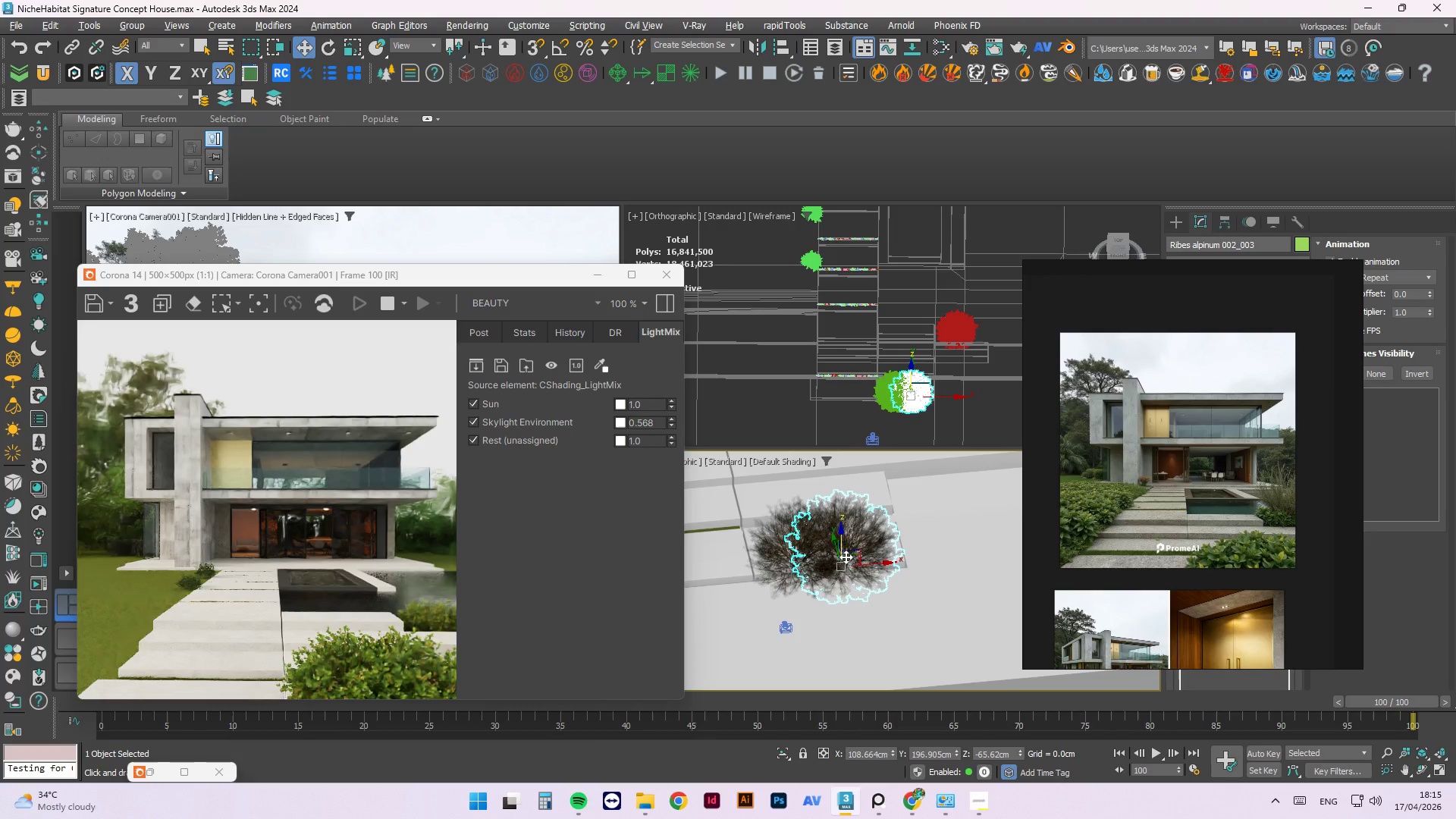 
wait(5.5)
 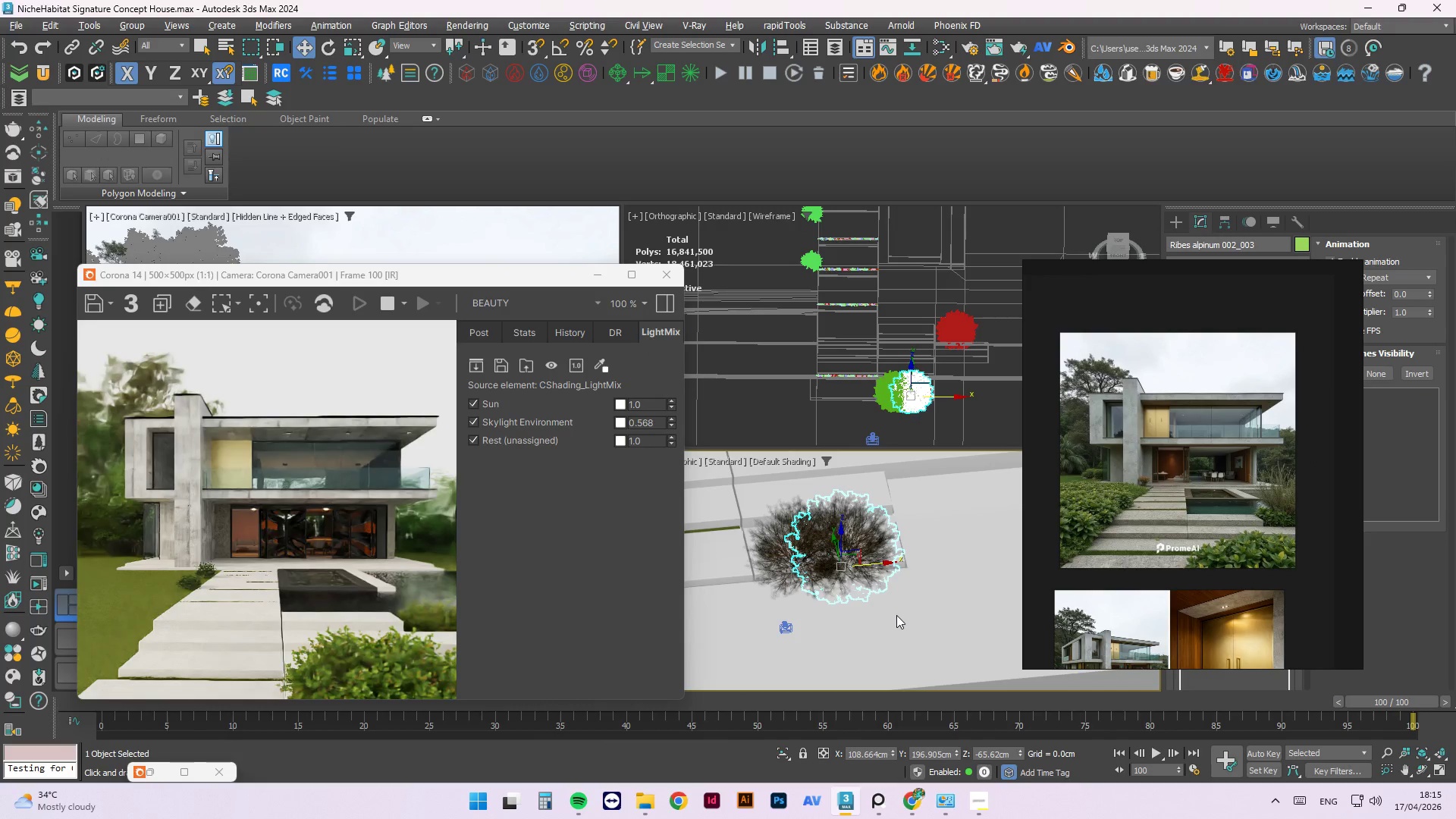 
hold_key(key=ShiftLeft, duration=1.59)
left_click_drag(start_coordinate=[870, 564], to_coordinate=[921, 561])
 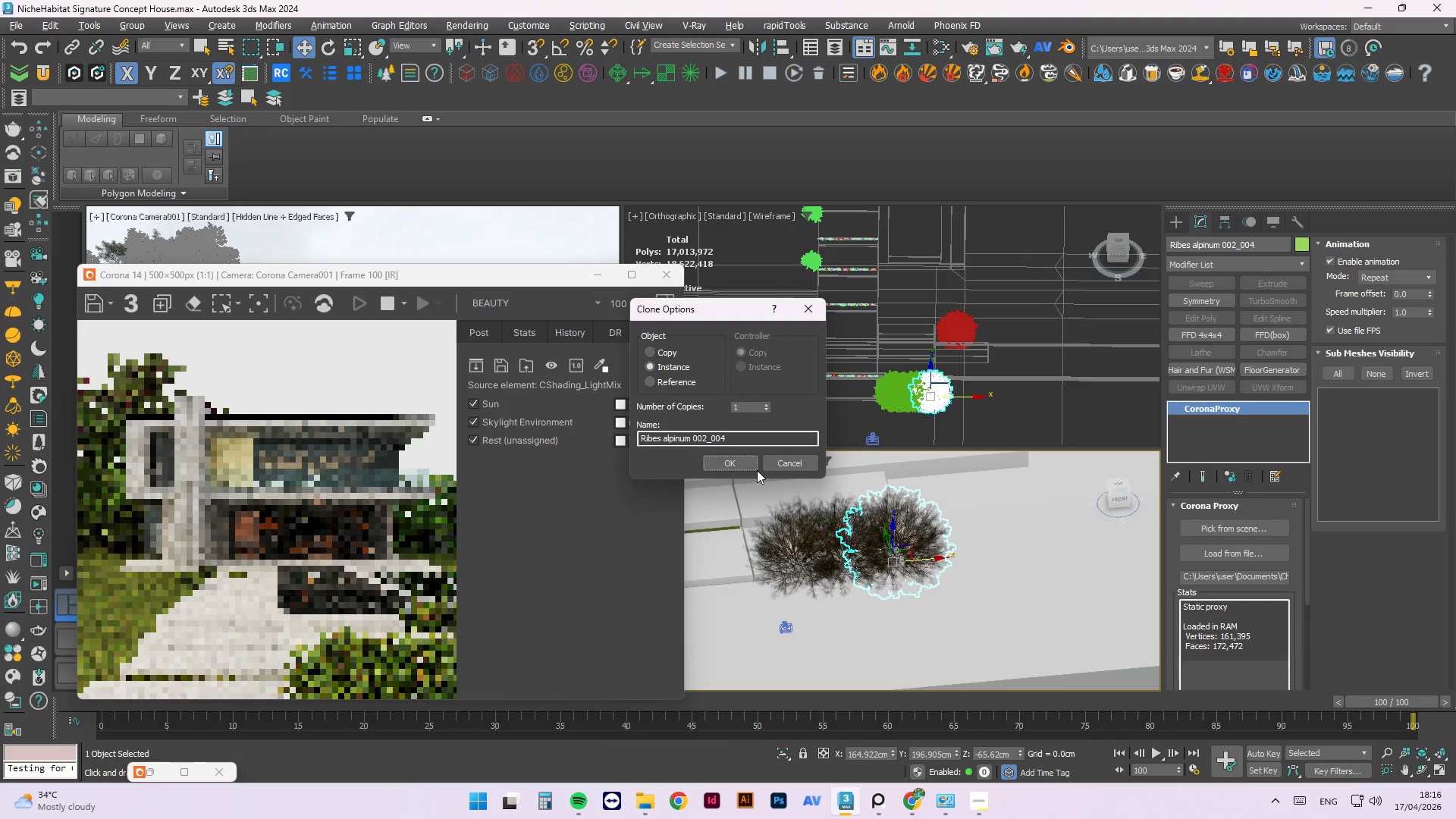 
left_click([740, 461])
 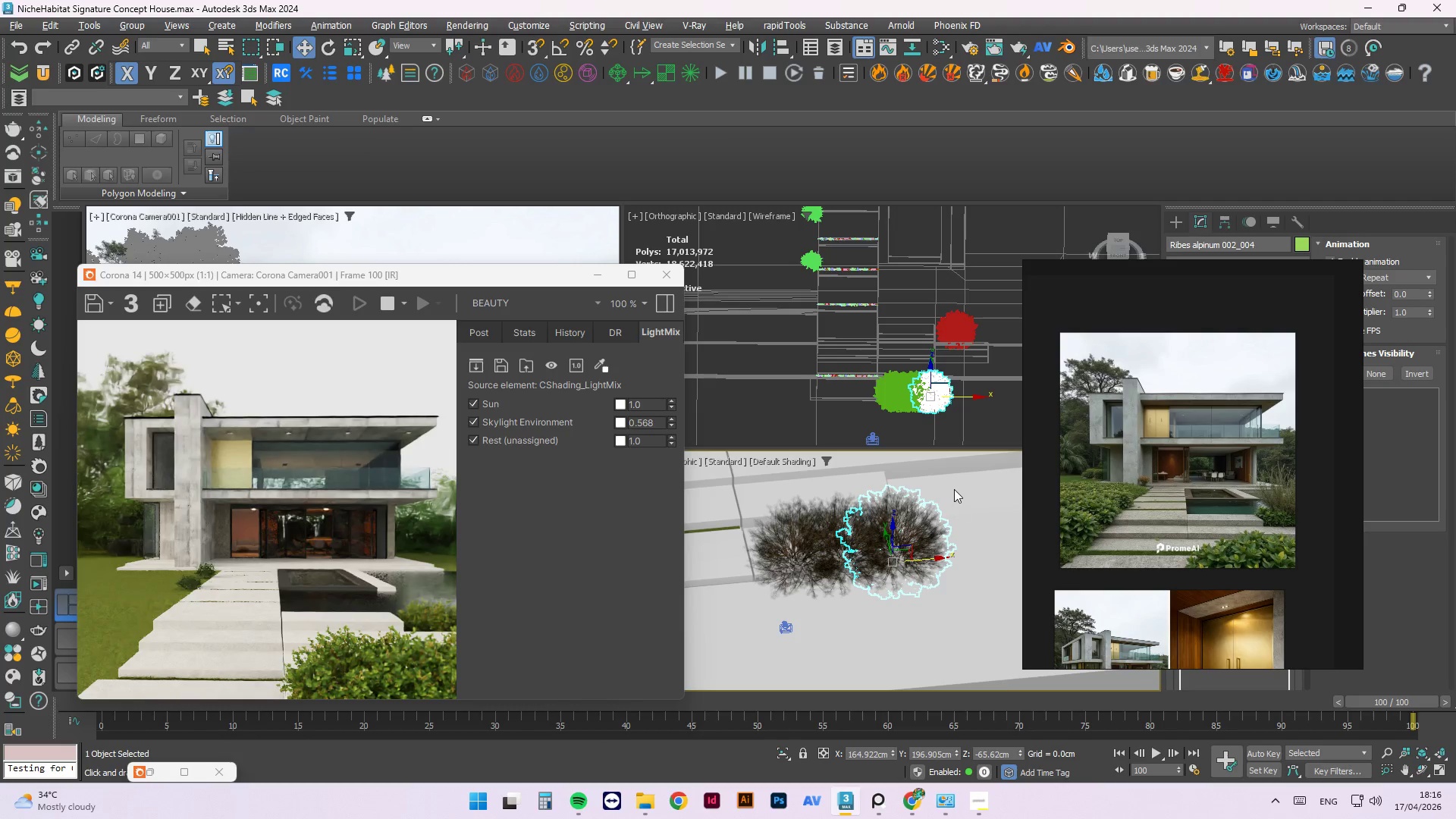 
wait(10.73)
 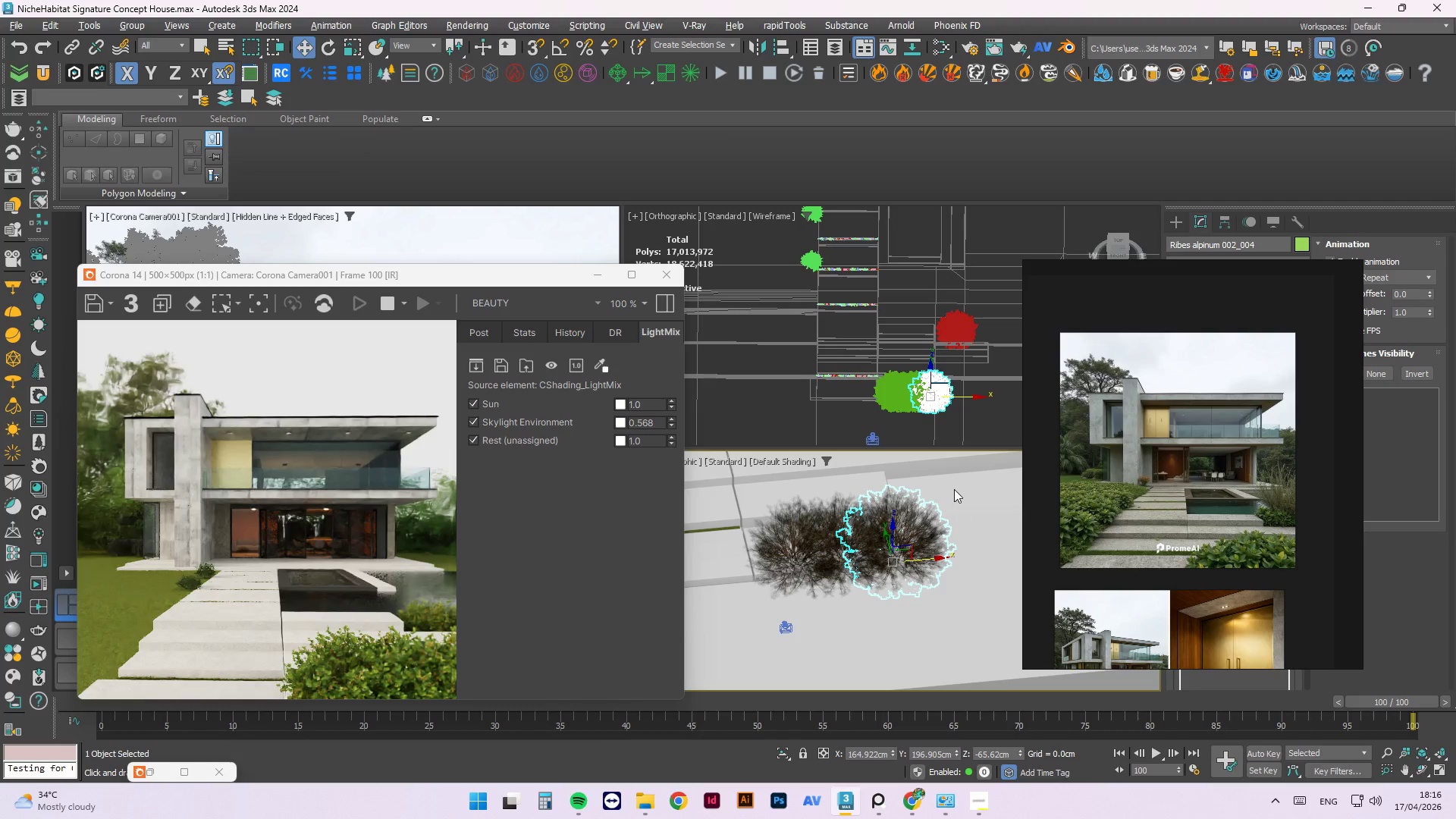 
left_click([797, 561])
 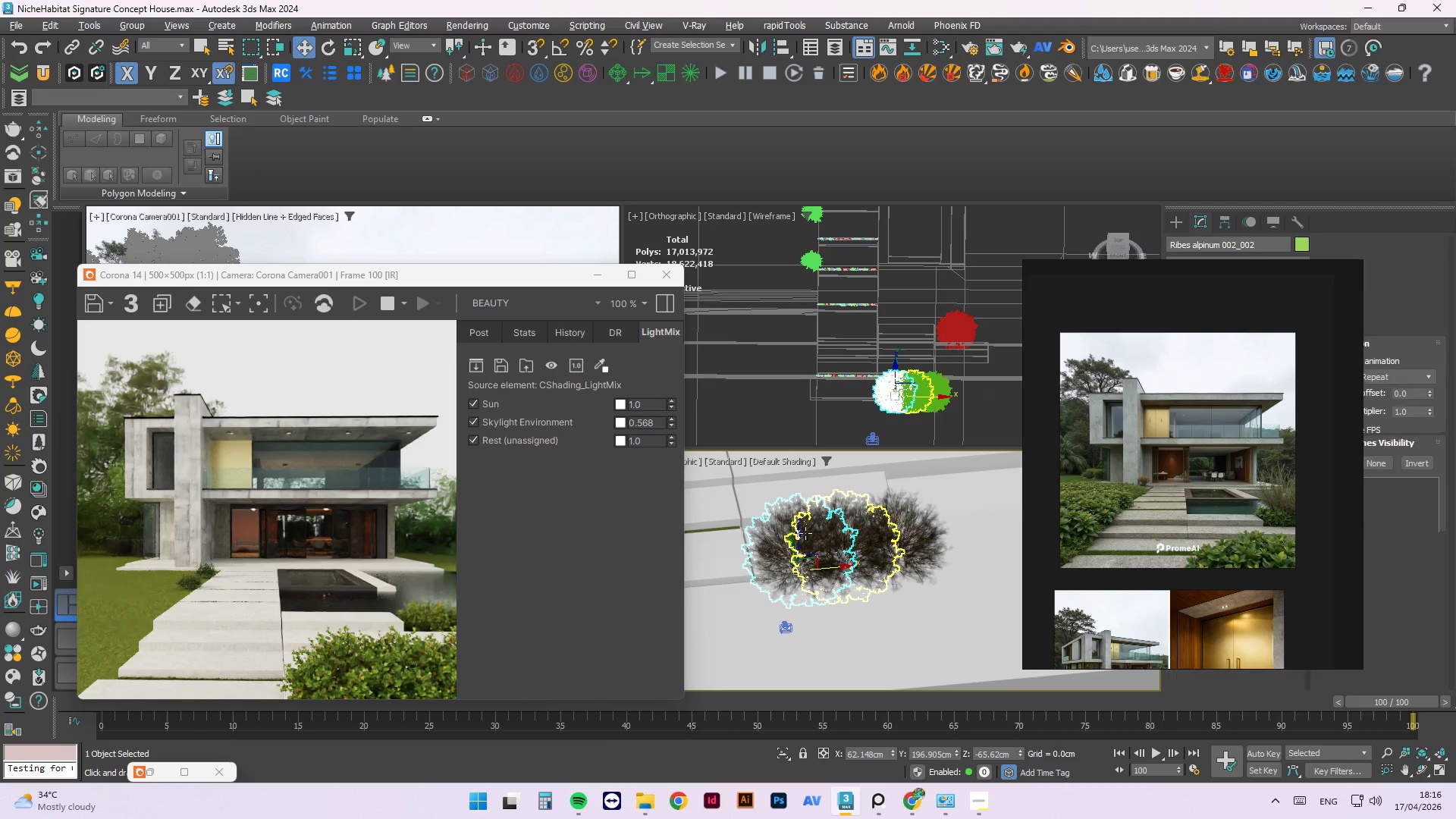 
hold_key(key=AltLeft, duration=0.89)
 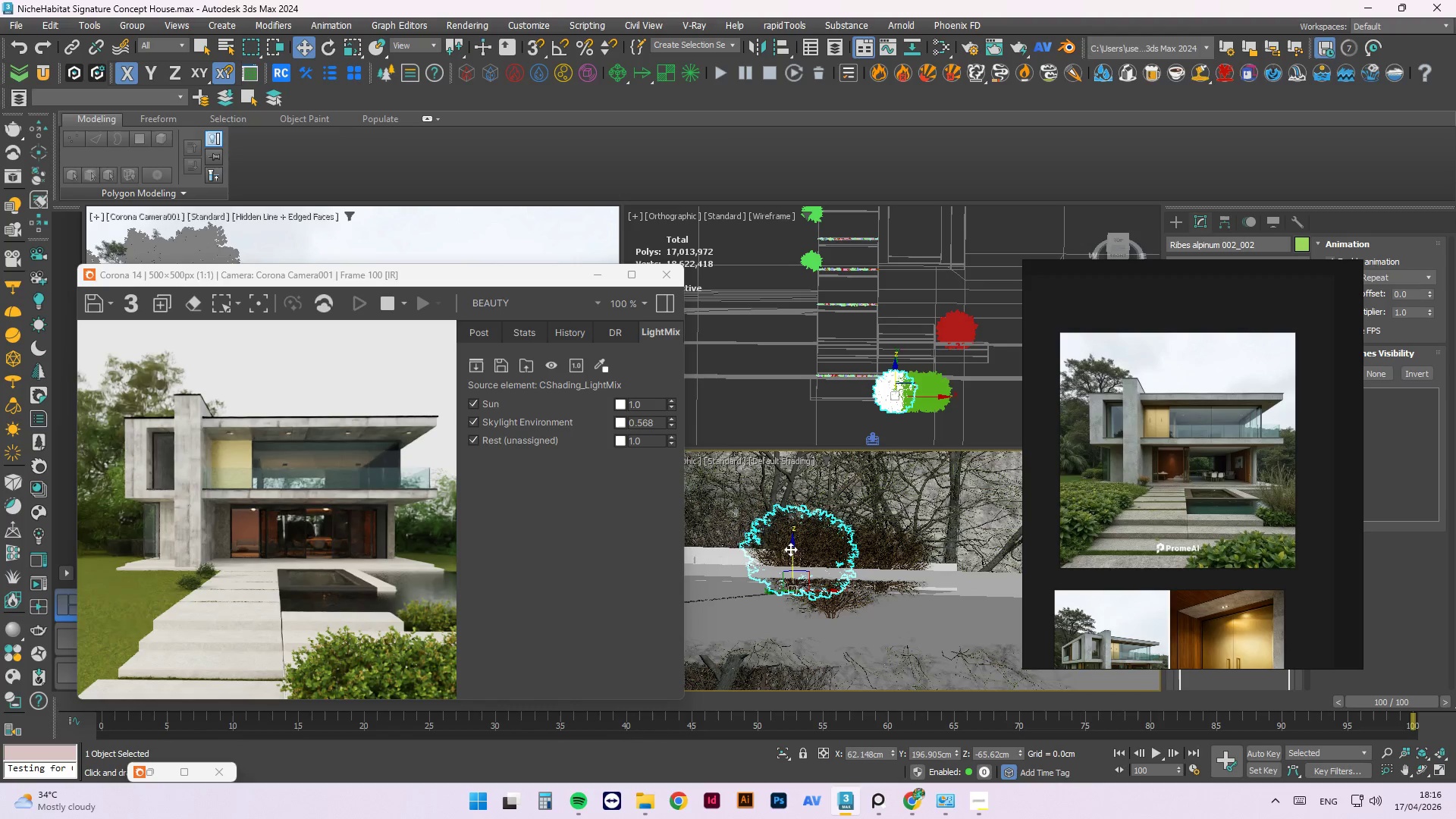 
left_click_drag(start_coordinate=[793, 549], to_coordinate=[793, 557])
 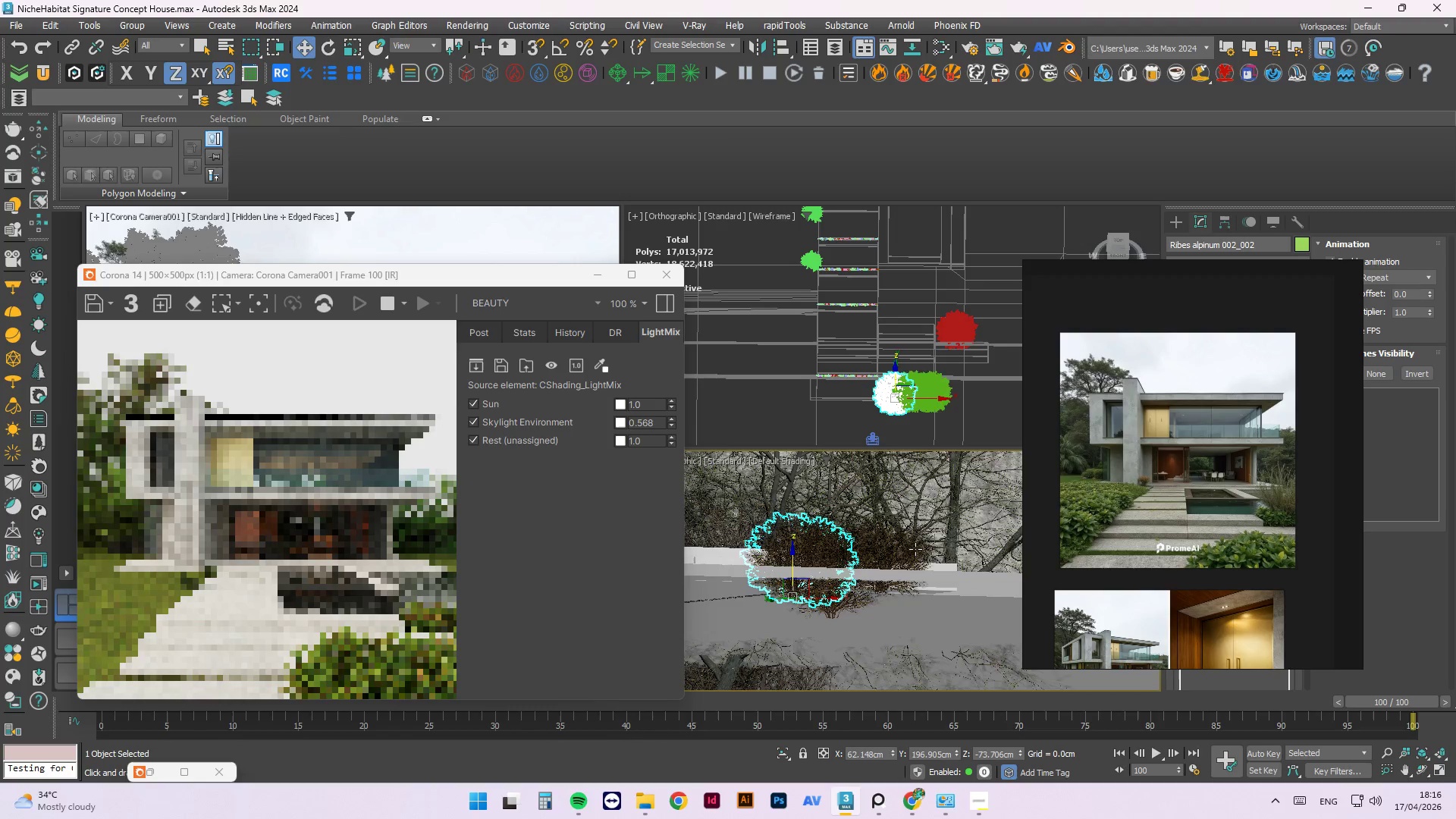 
hold_key(key=AltLeft, duration=0.69)
 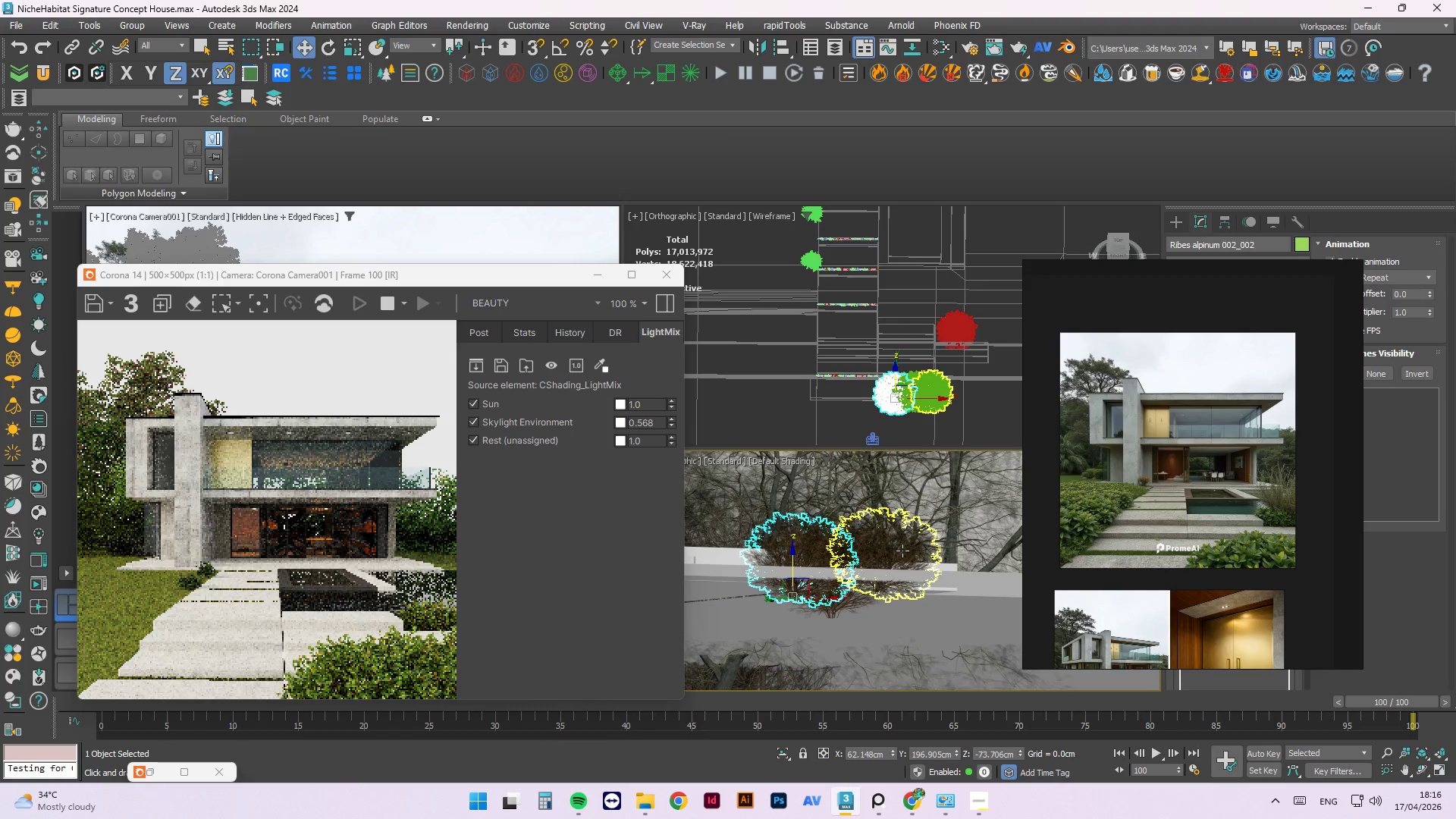 
hold_key(key=AltLeft, duration=1.59)
 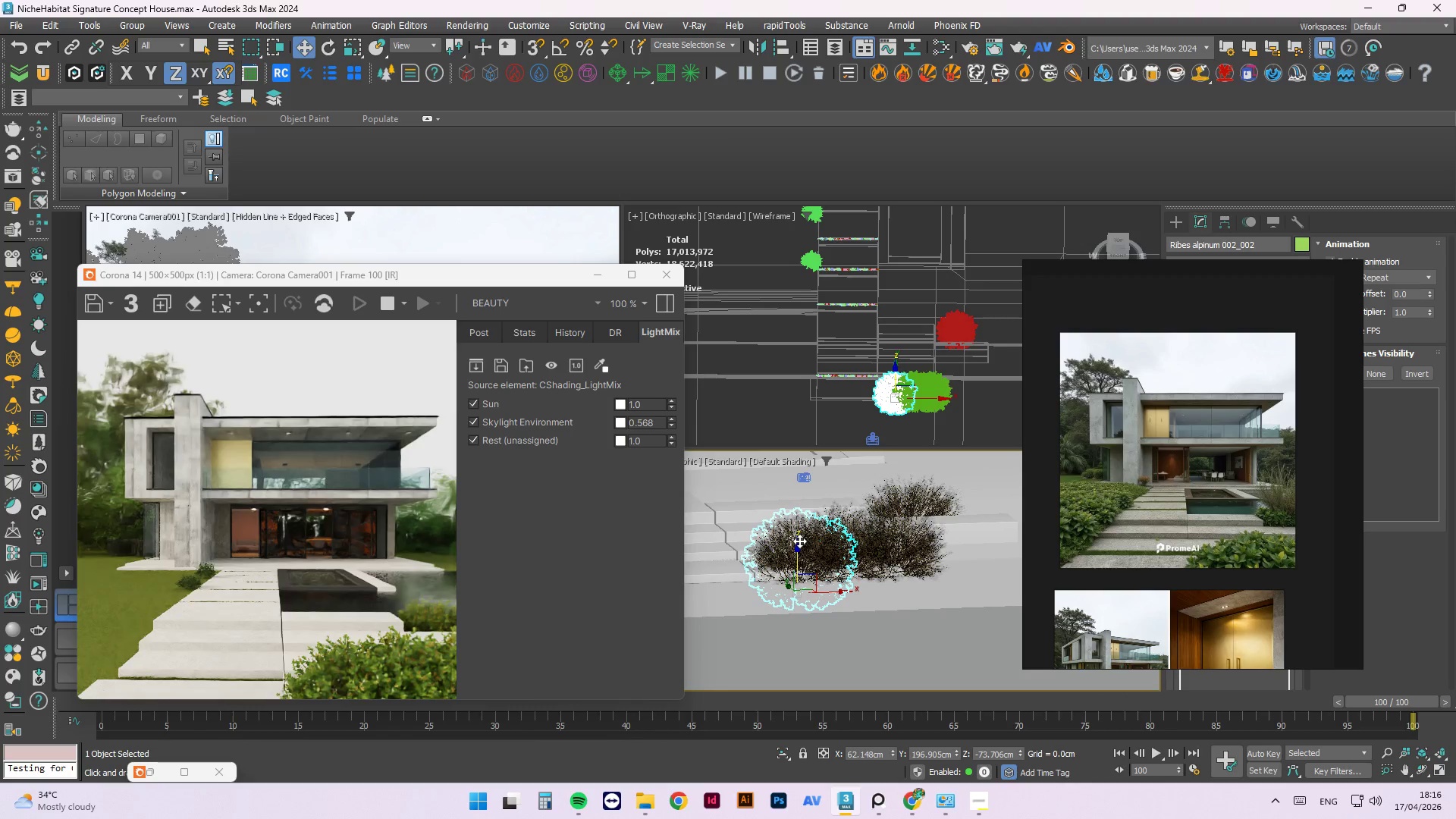 
left_click_drag(start_coordinate=[799, 548], to_coordinate=[802, 552])
 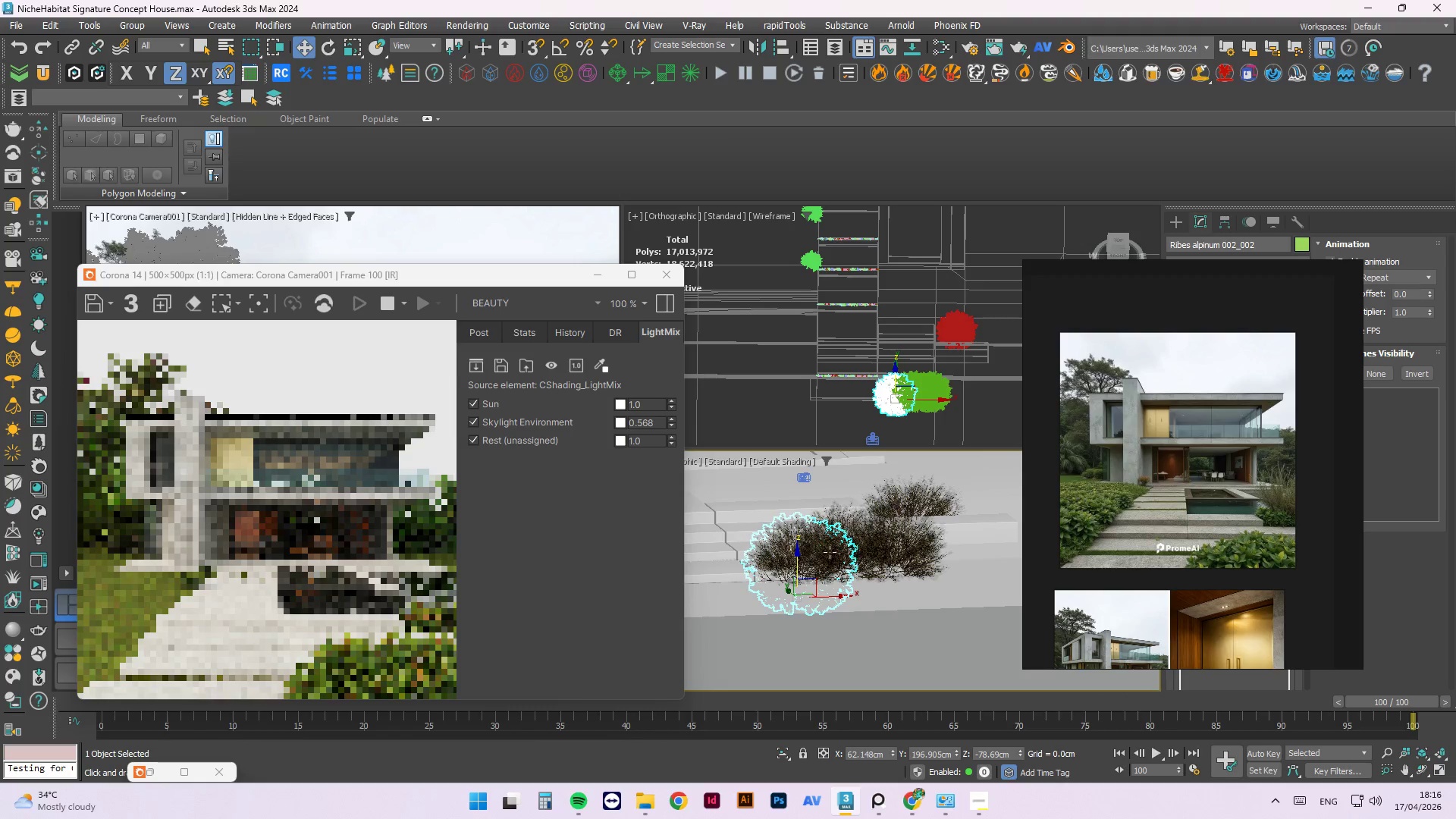 
mouse_move([875, 549])
 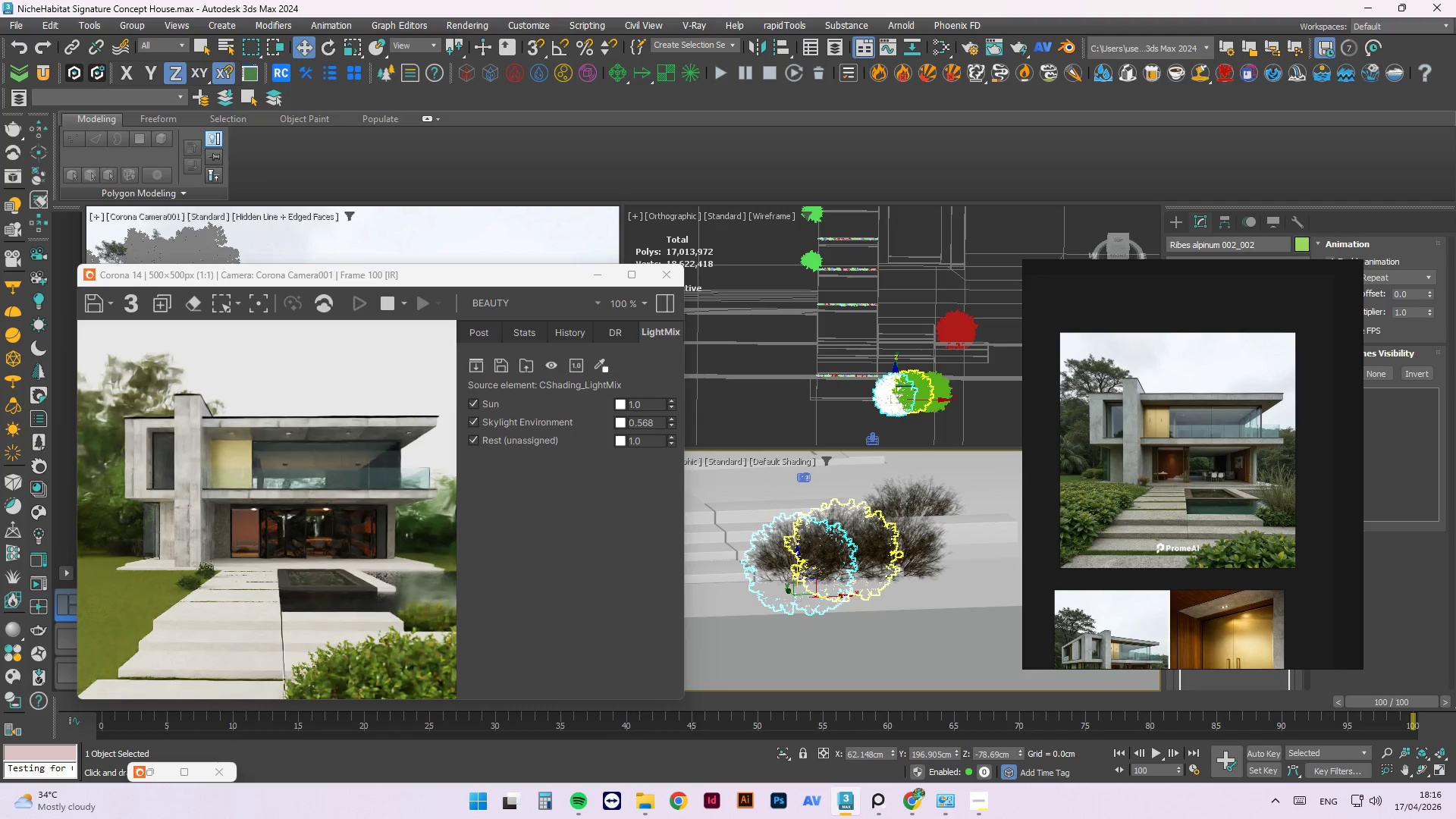 
left_click([910, 535])
 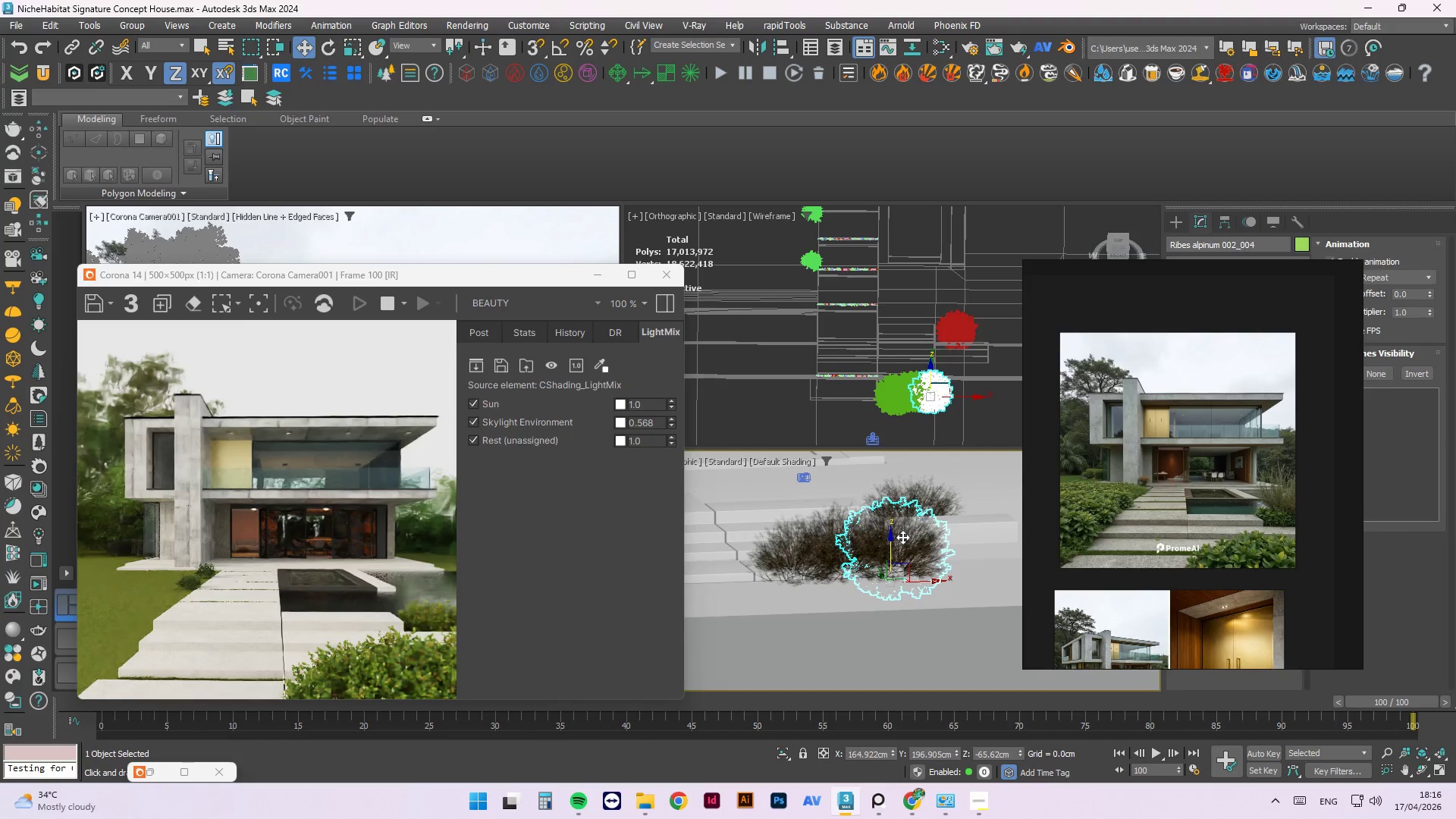 
left_click_drag(start_coordinate=[896, 539], to_coordinate=[909, 549])